 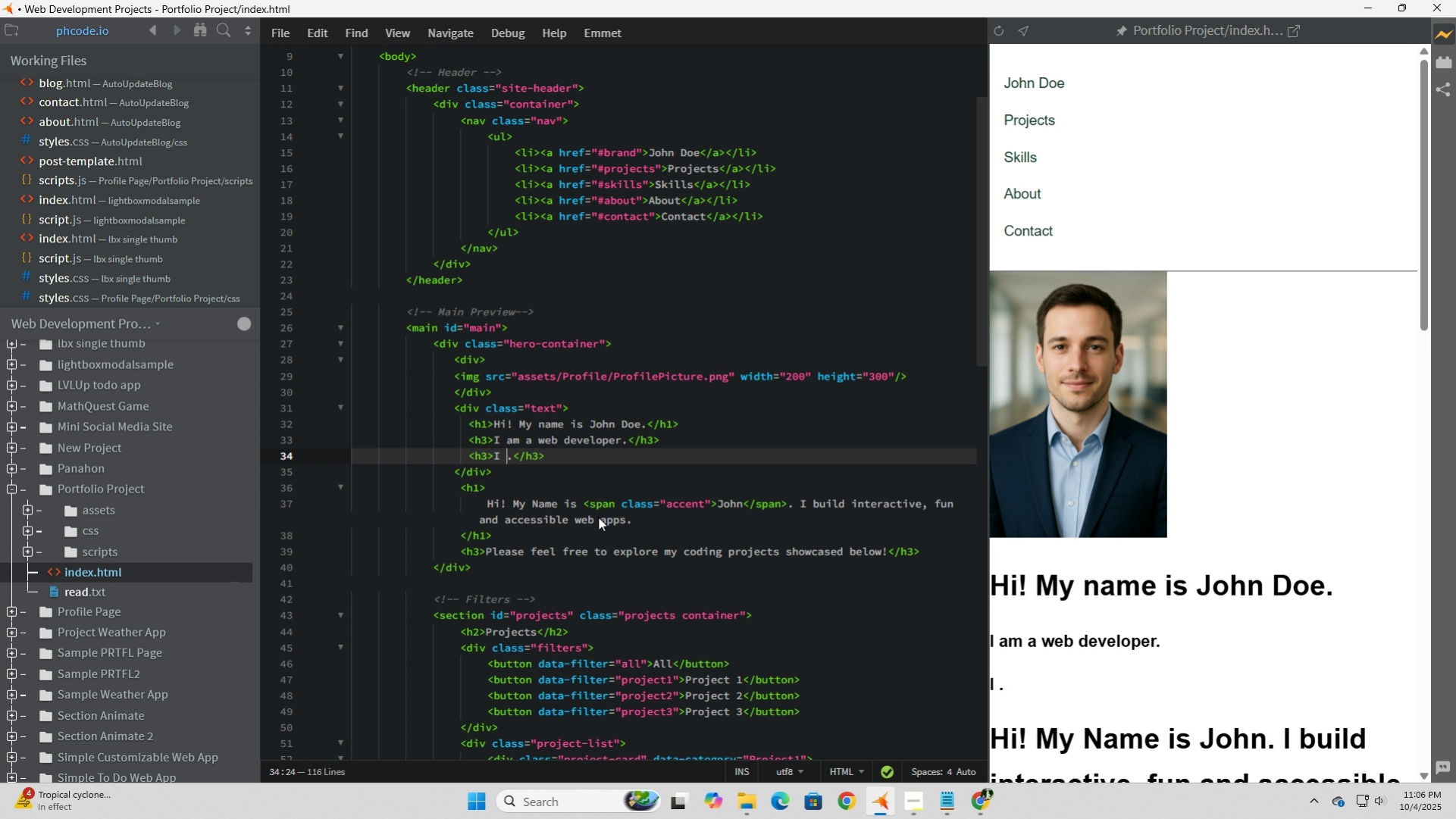 
key(Space)
 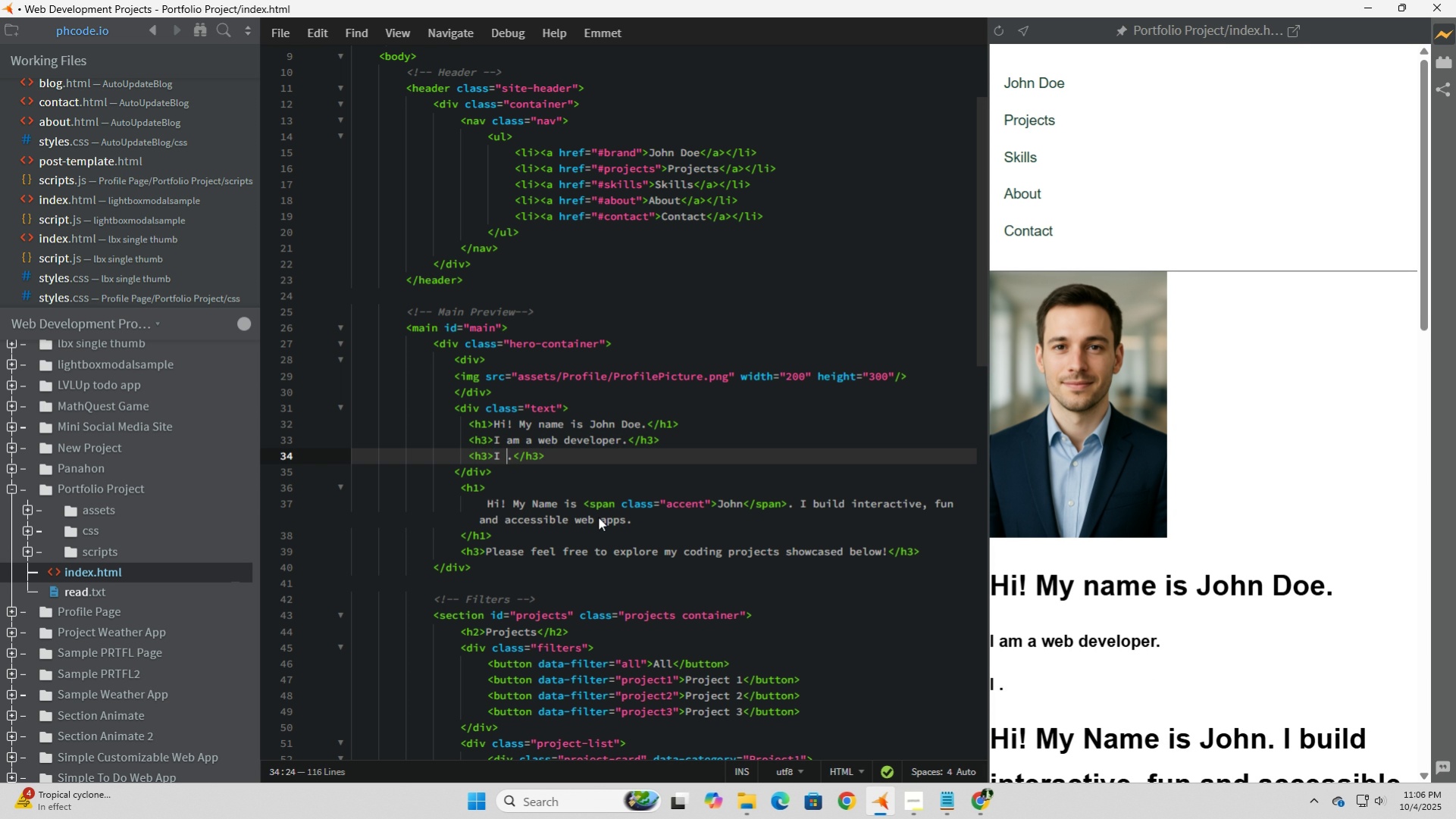 
key(B)
 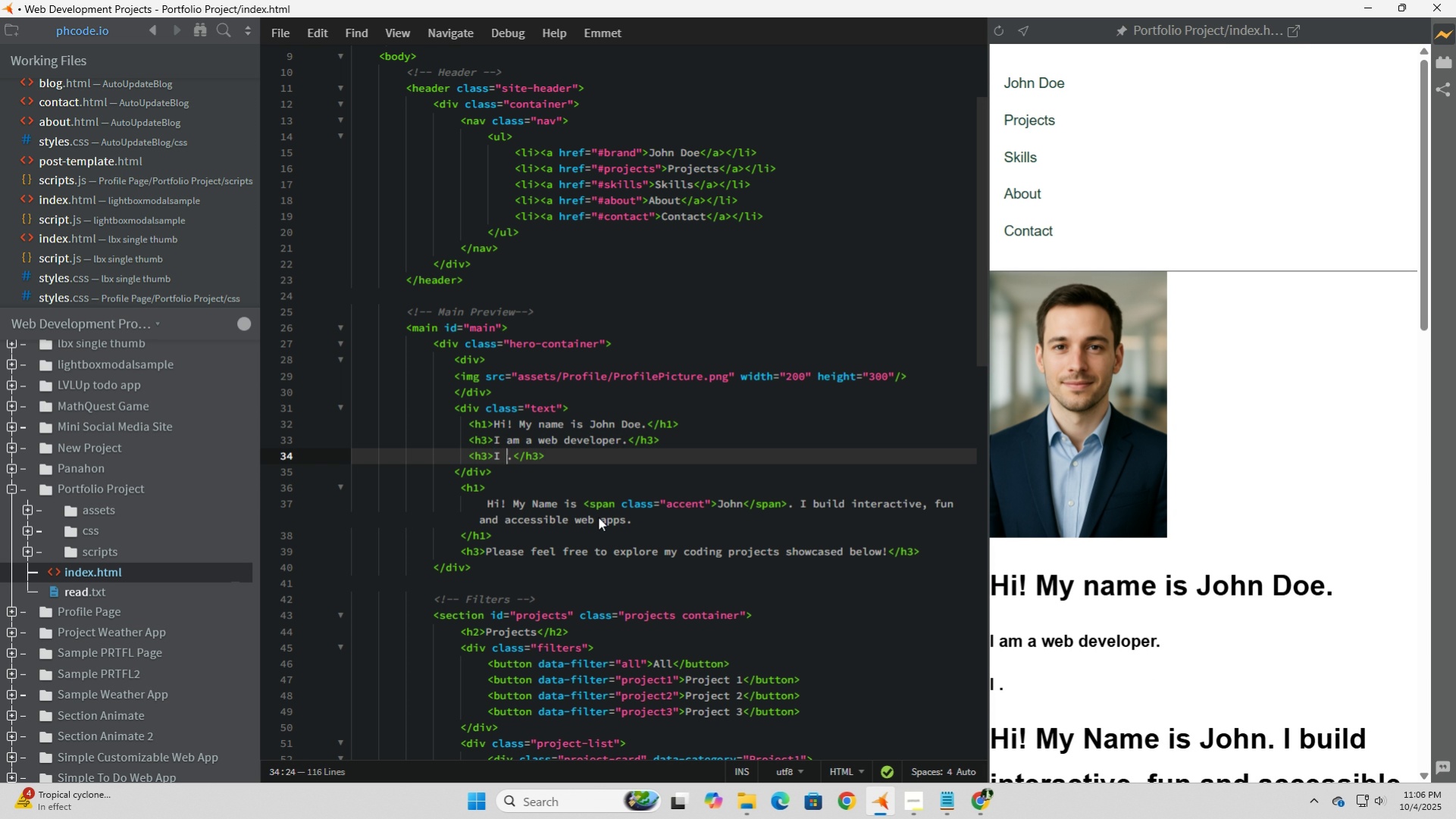 
key(Backspace)
 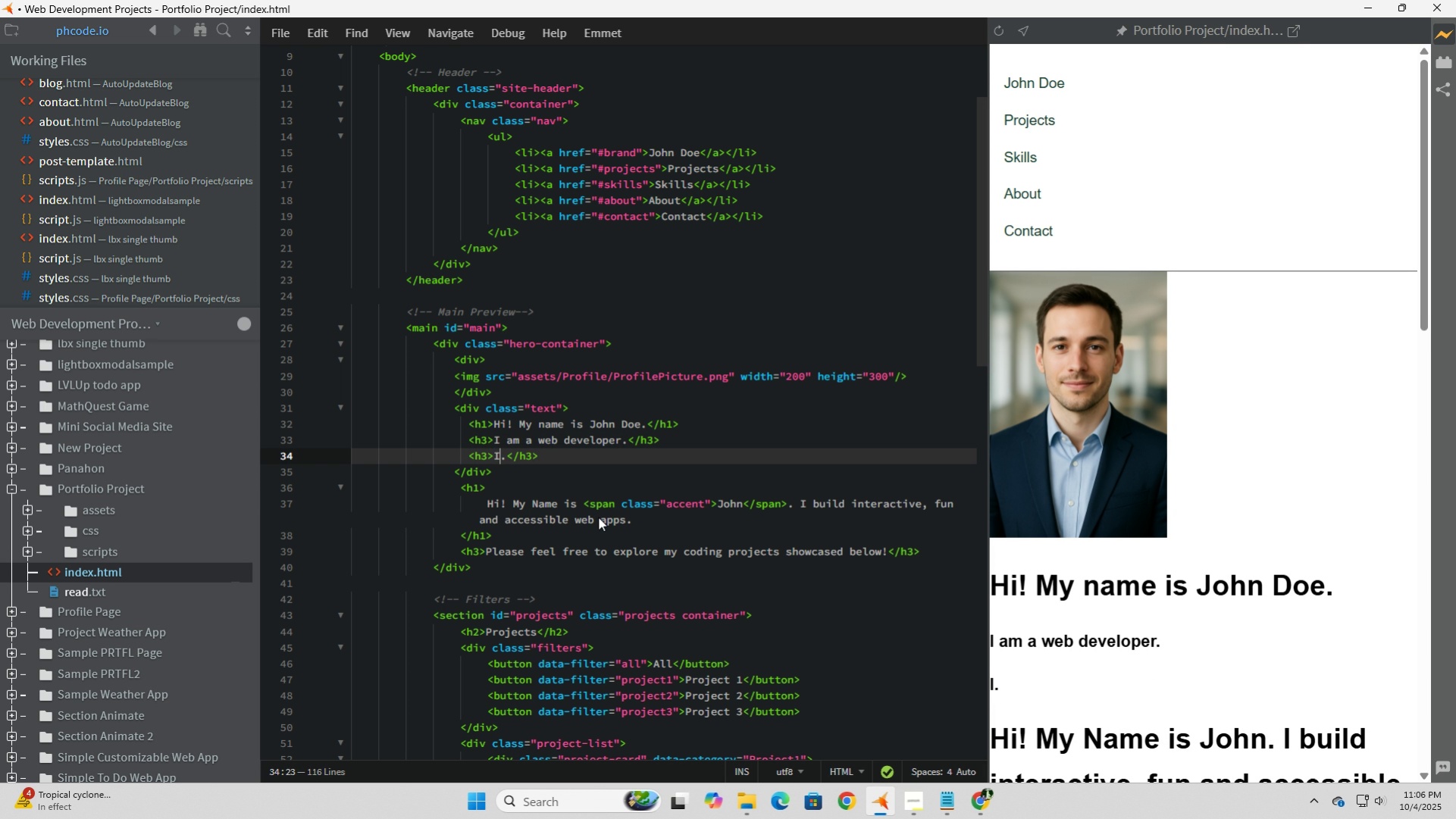 
key(Backspace)
 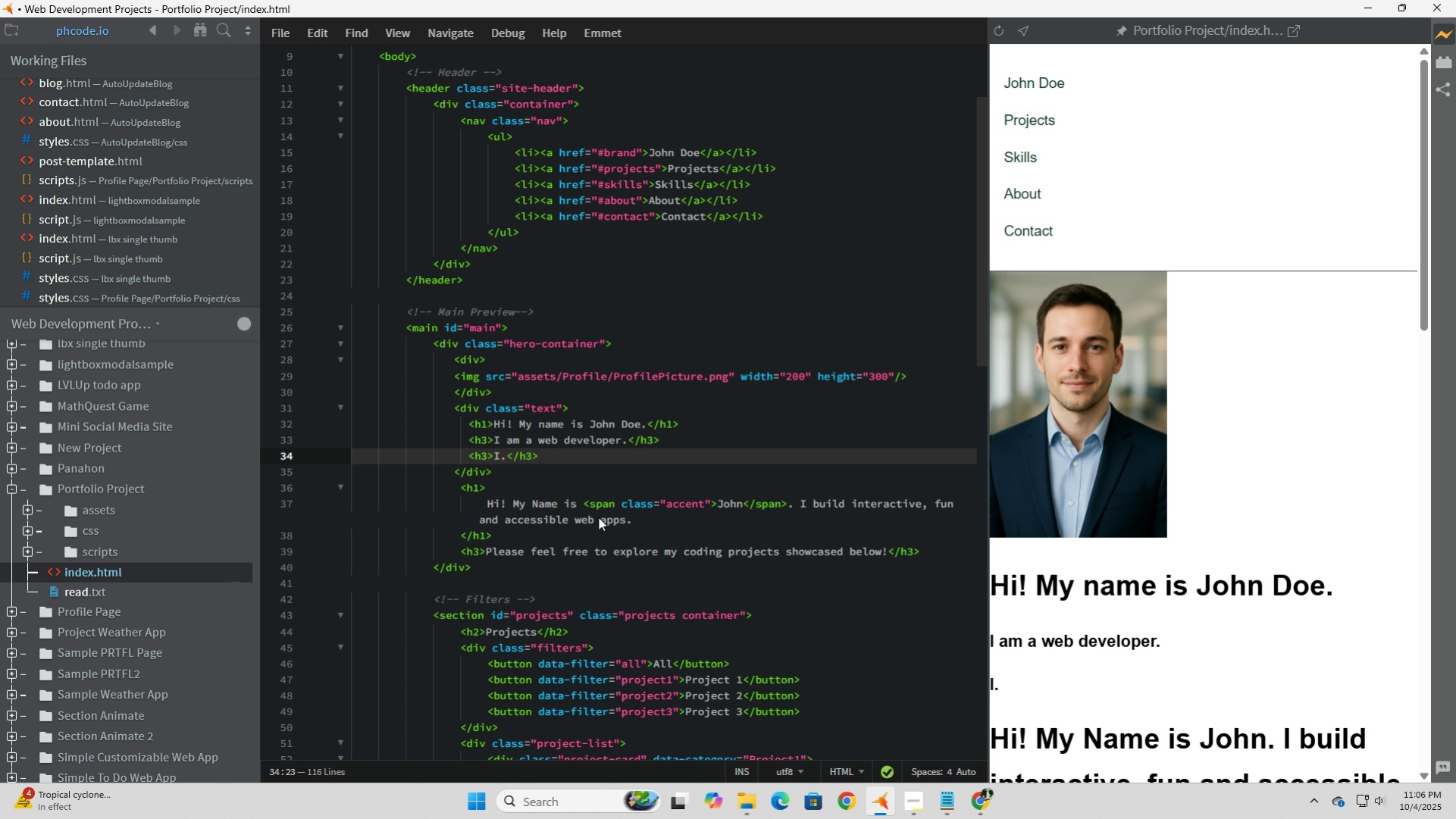 
key(Backspace)
 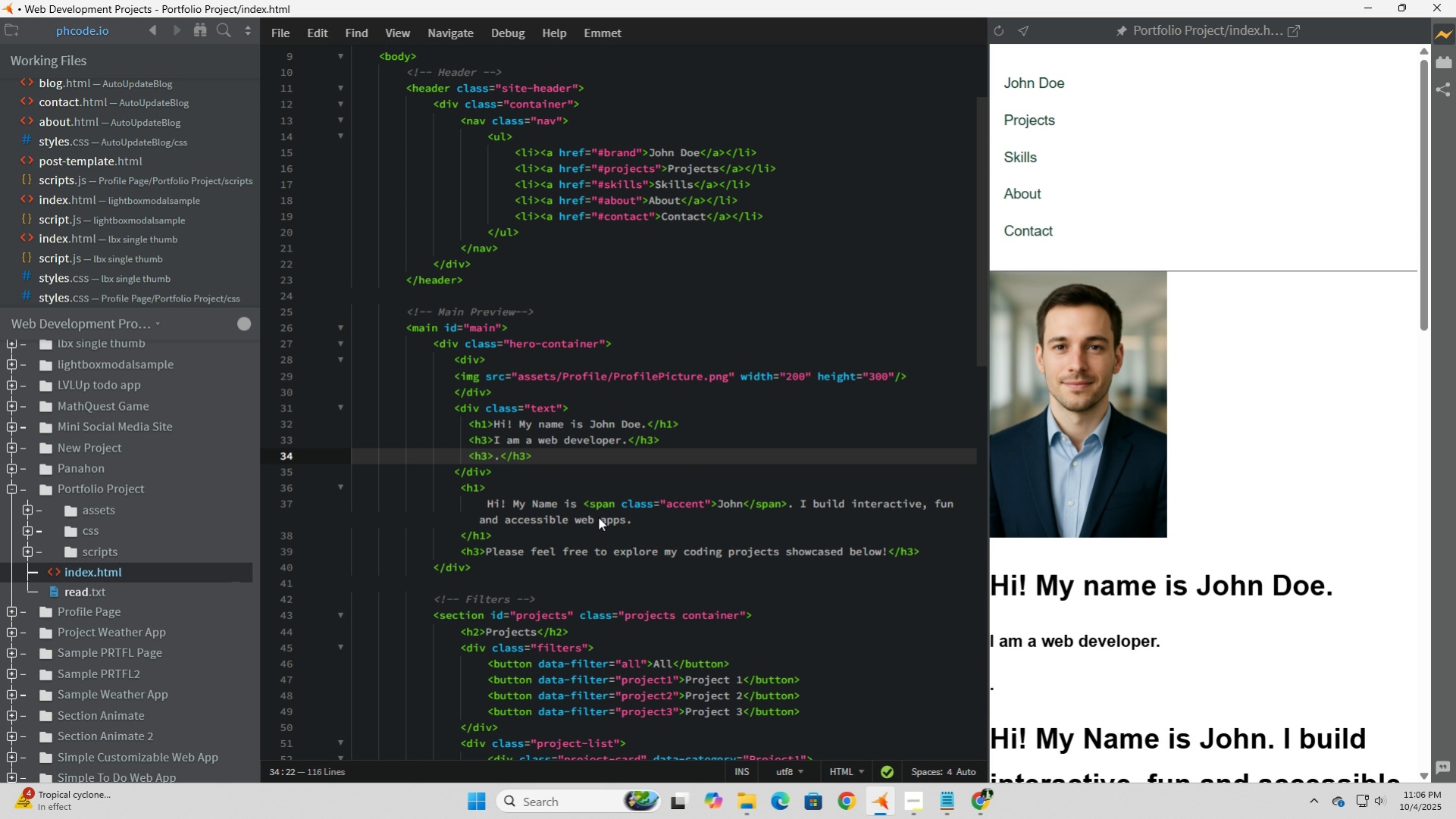 
scroll: coordinate [1263, 389], scroll_direction: down, amount: 5.0